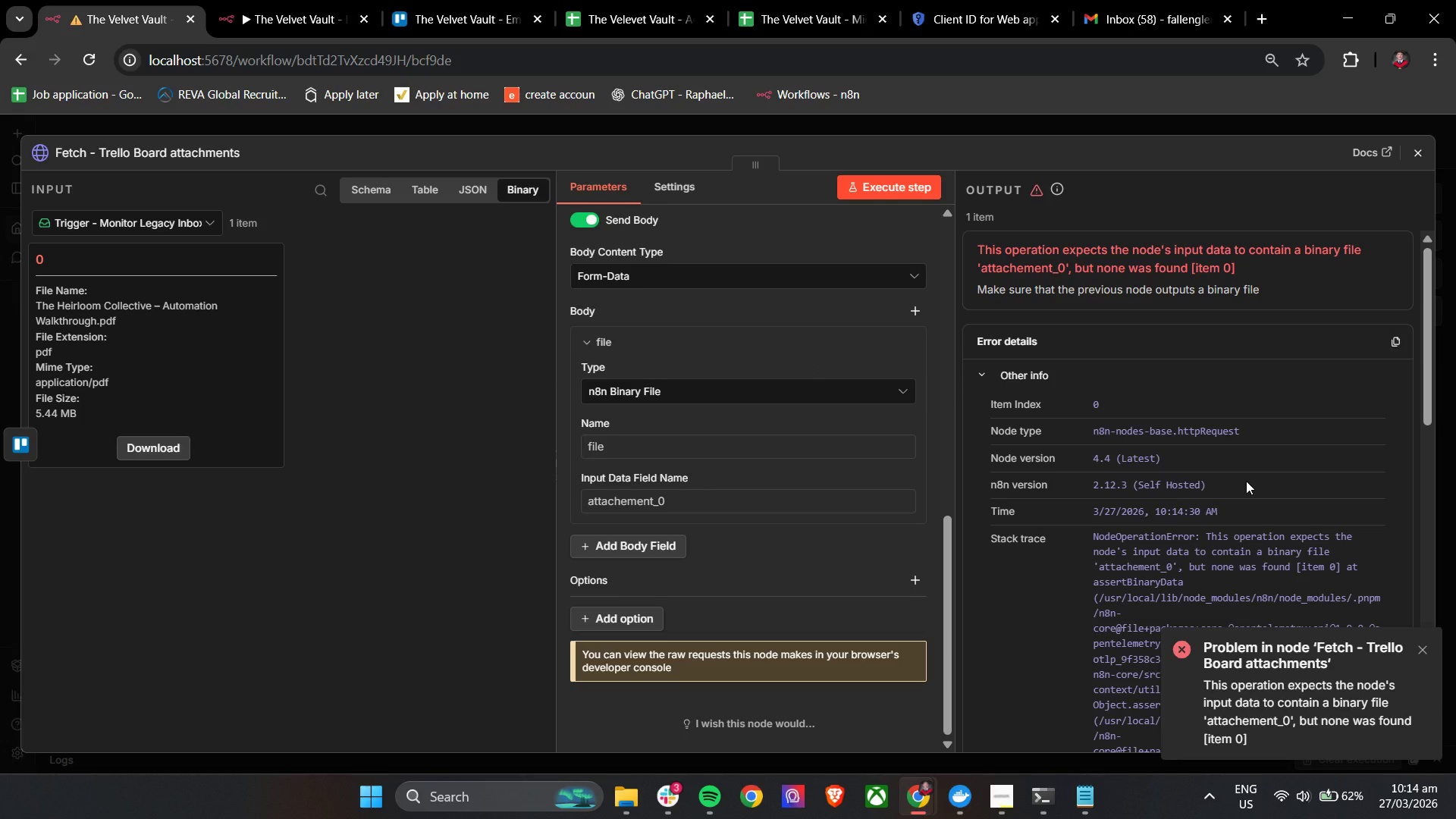 
scroll: coordinate [1247, 479], scroll_direction: down, amount: 3.0
 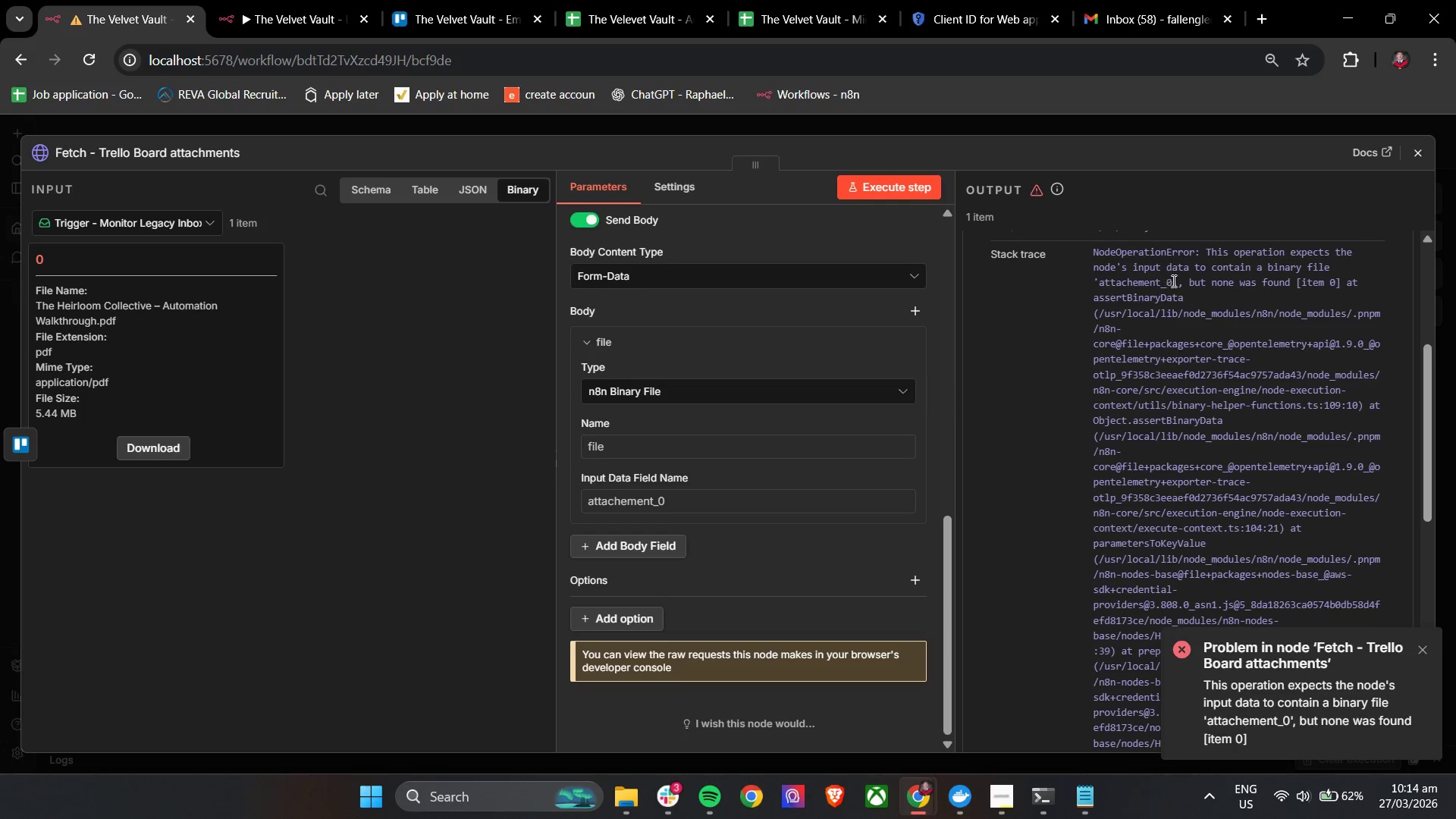 
scroll: coordinate [1276, 503], scroll_direction: up, amount: 7.0
 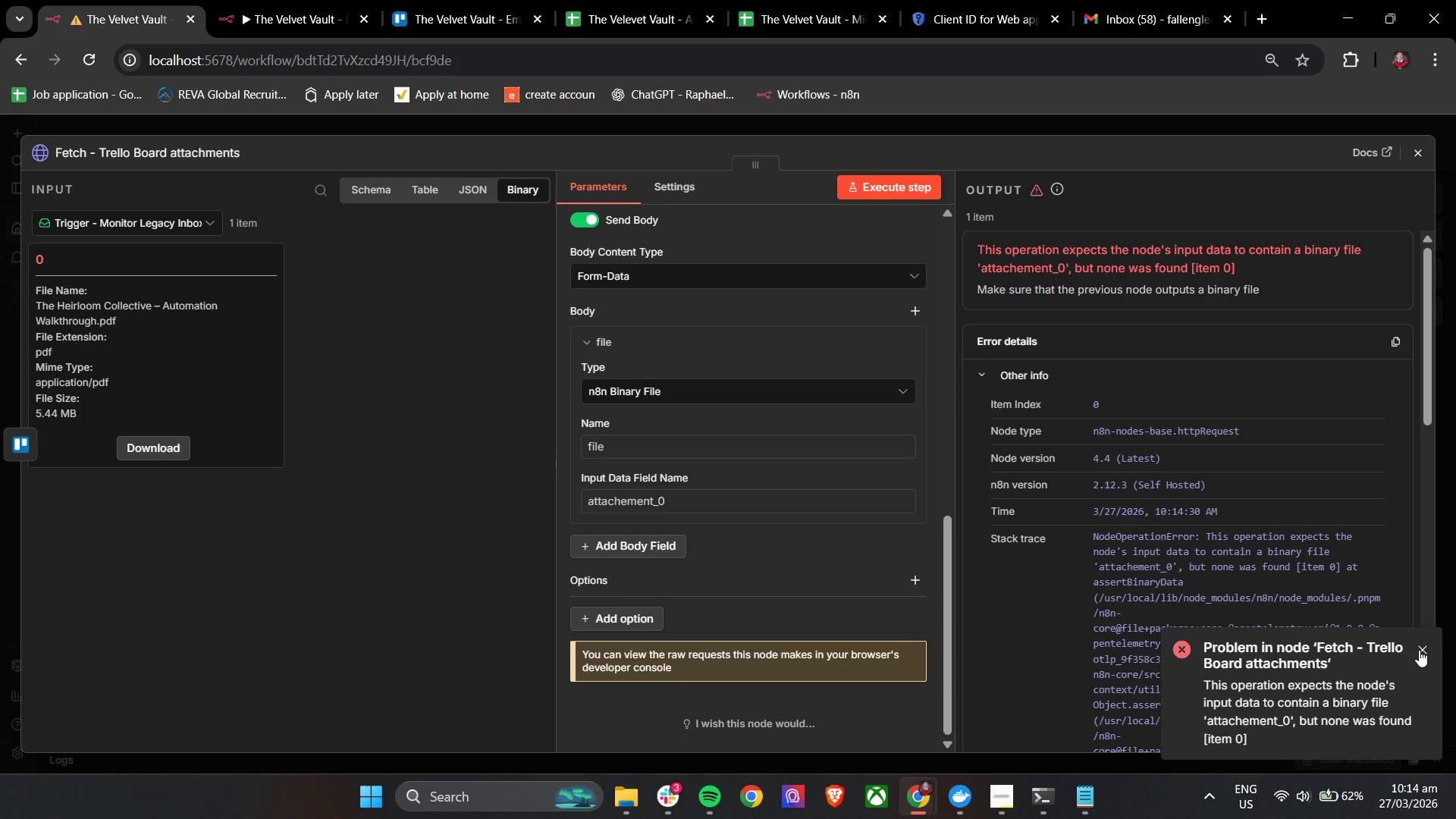 
left_click([1419, 650])
 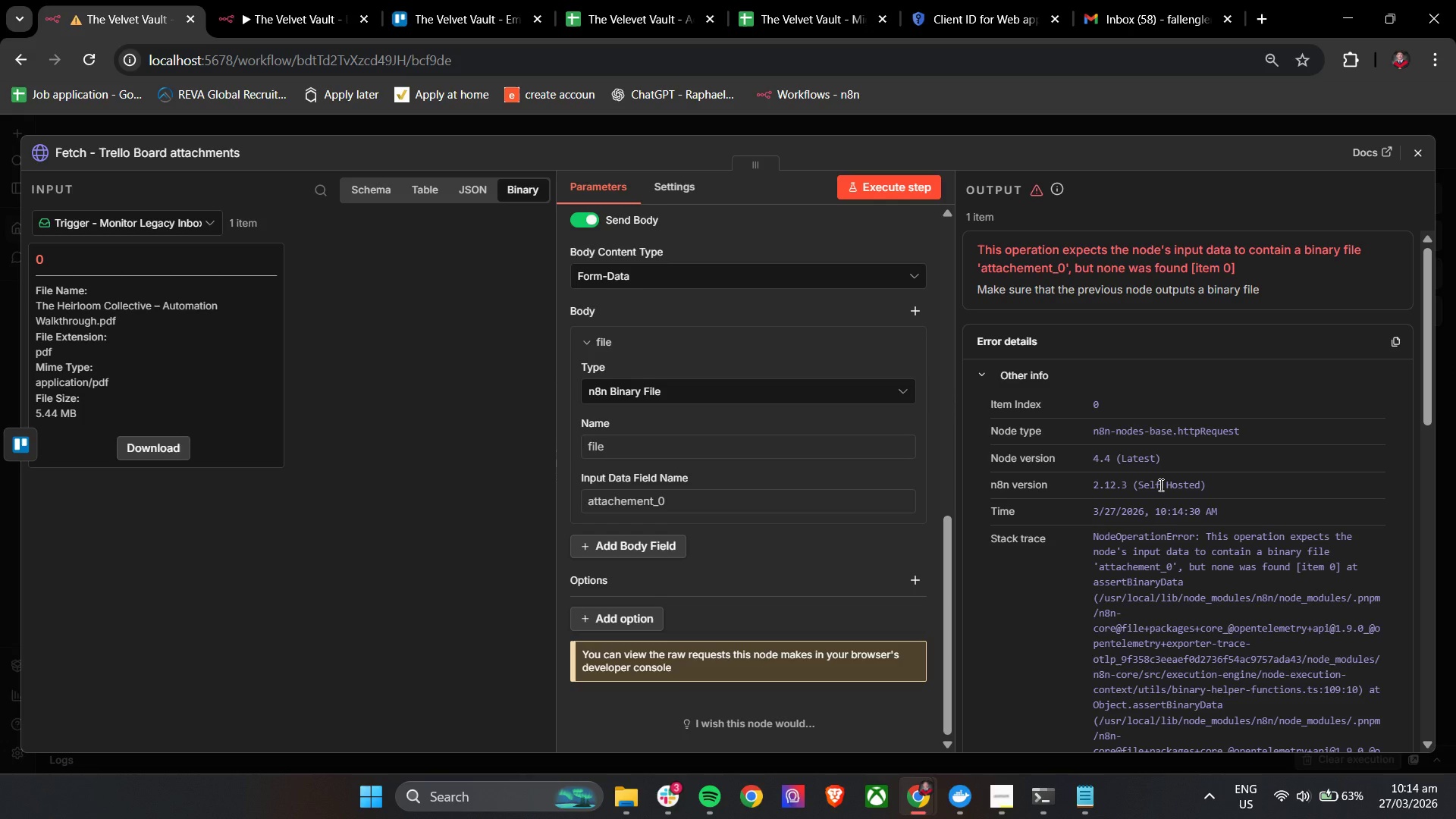 
wait(15.95)
 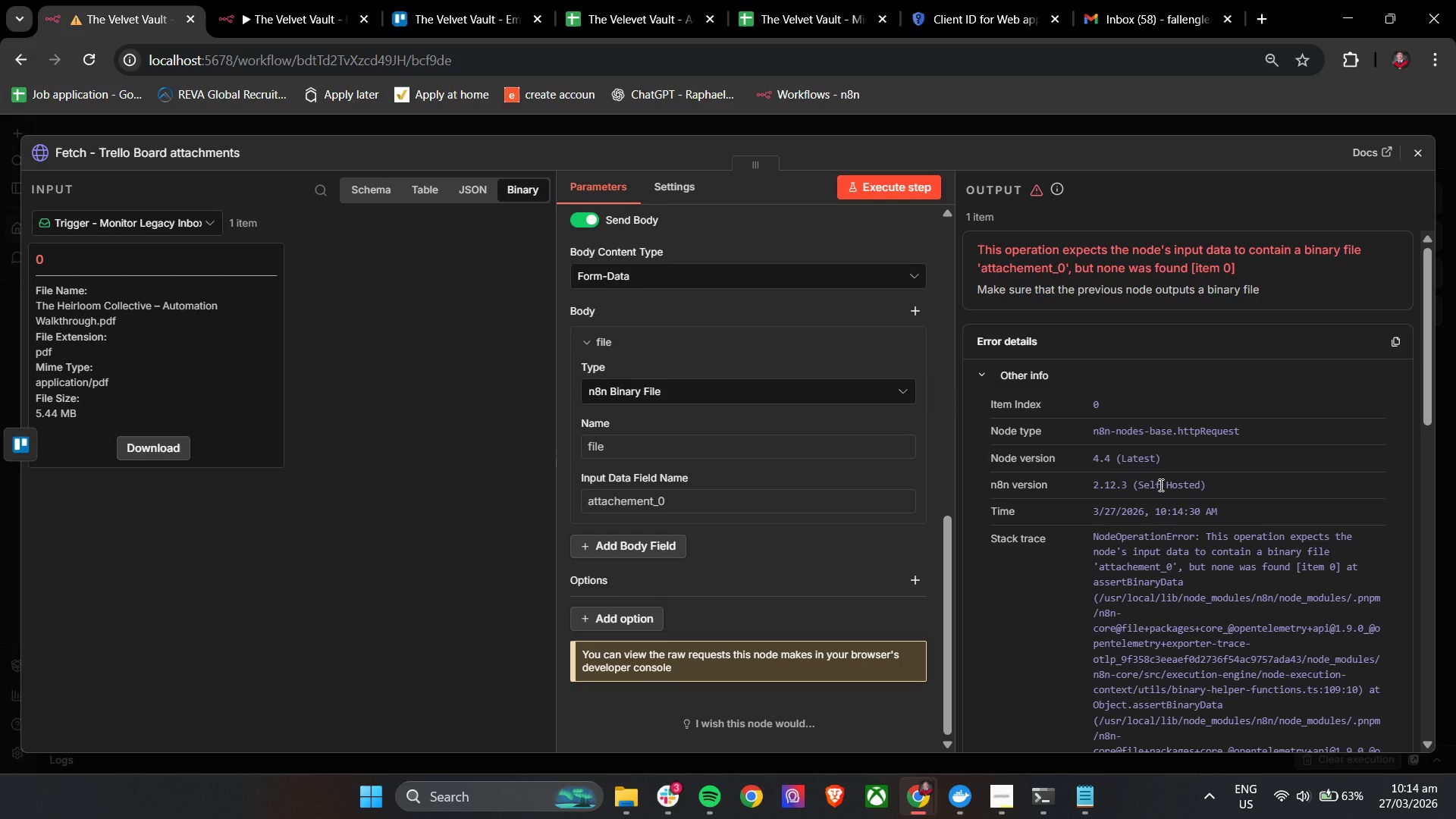 
left_click_drag(start_coordinate=[1431, 346], to_coordinate=[1429, 400])
 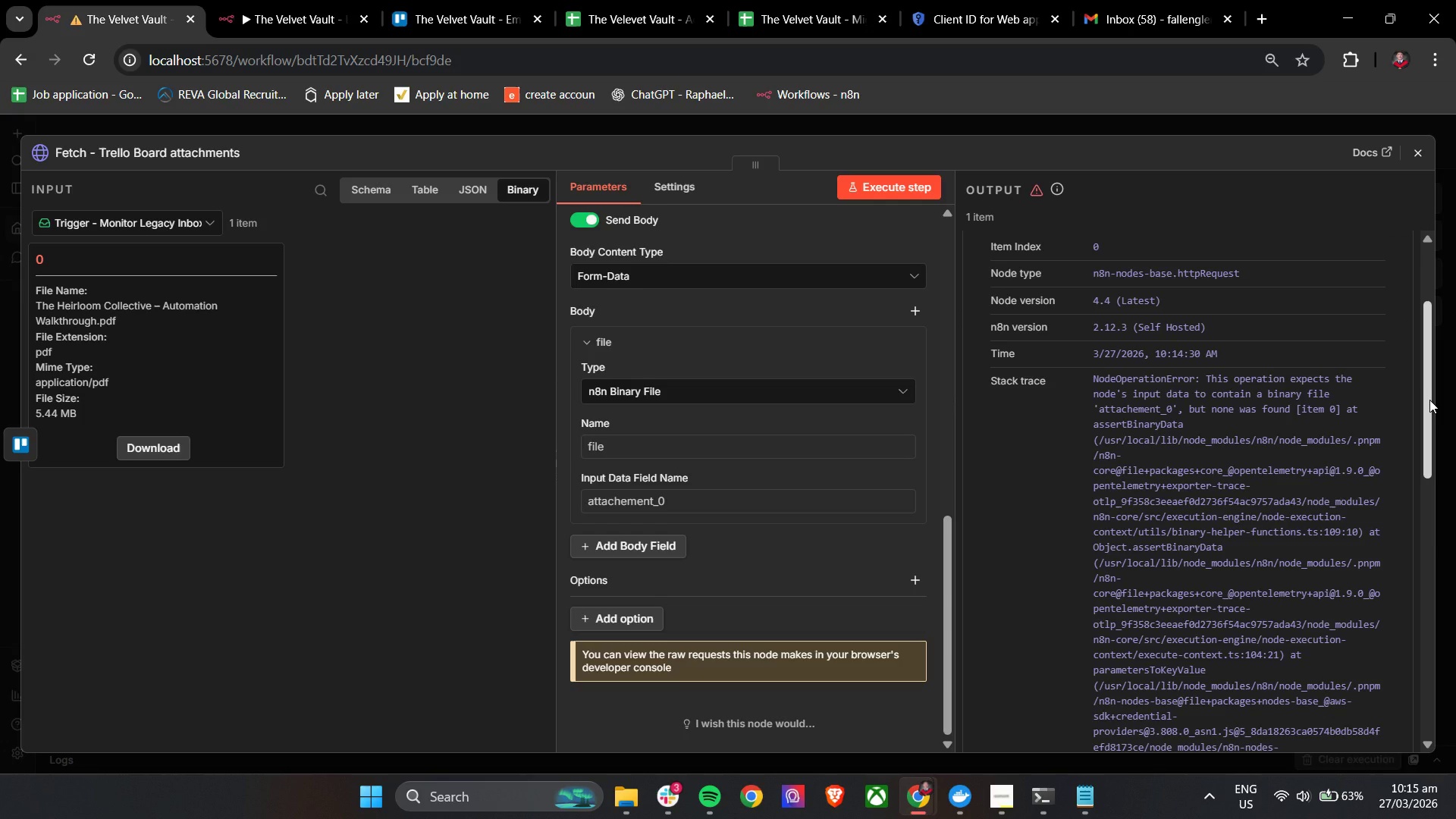 
wait(7.34)
 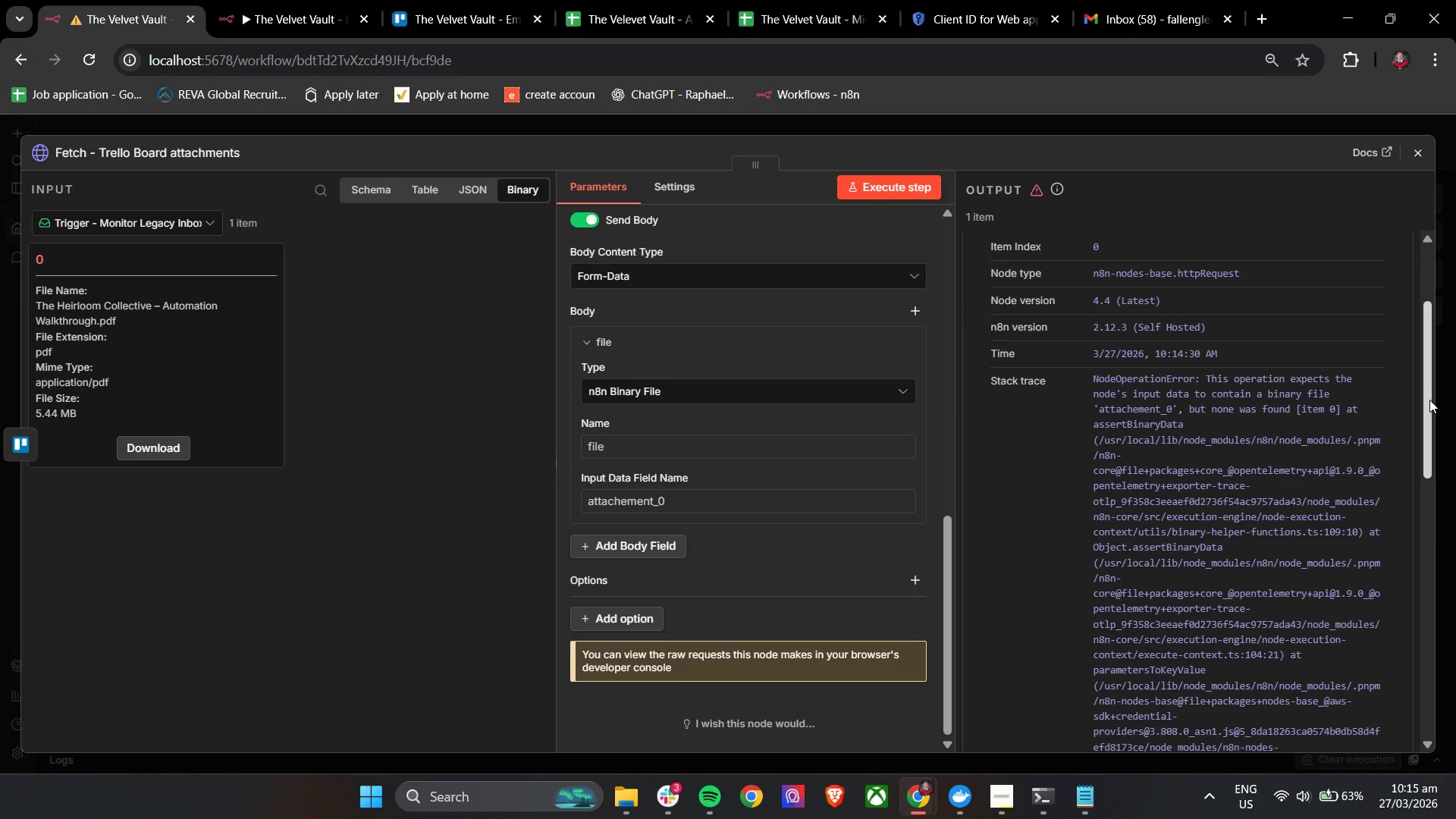 
left_click_drag(start_coordinate=[1429, 400], to_coordinate=[1426, 579])
 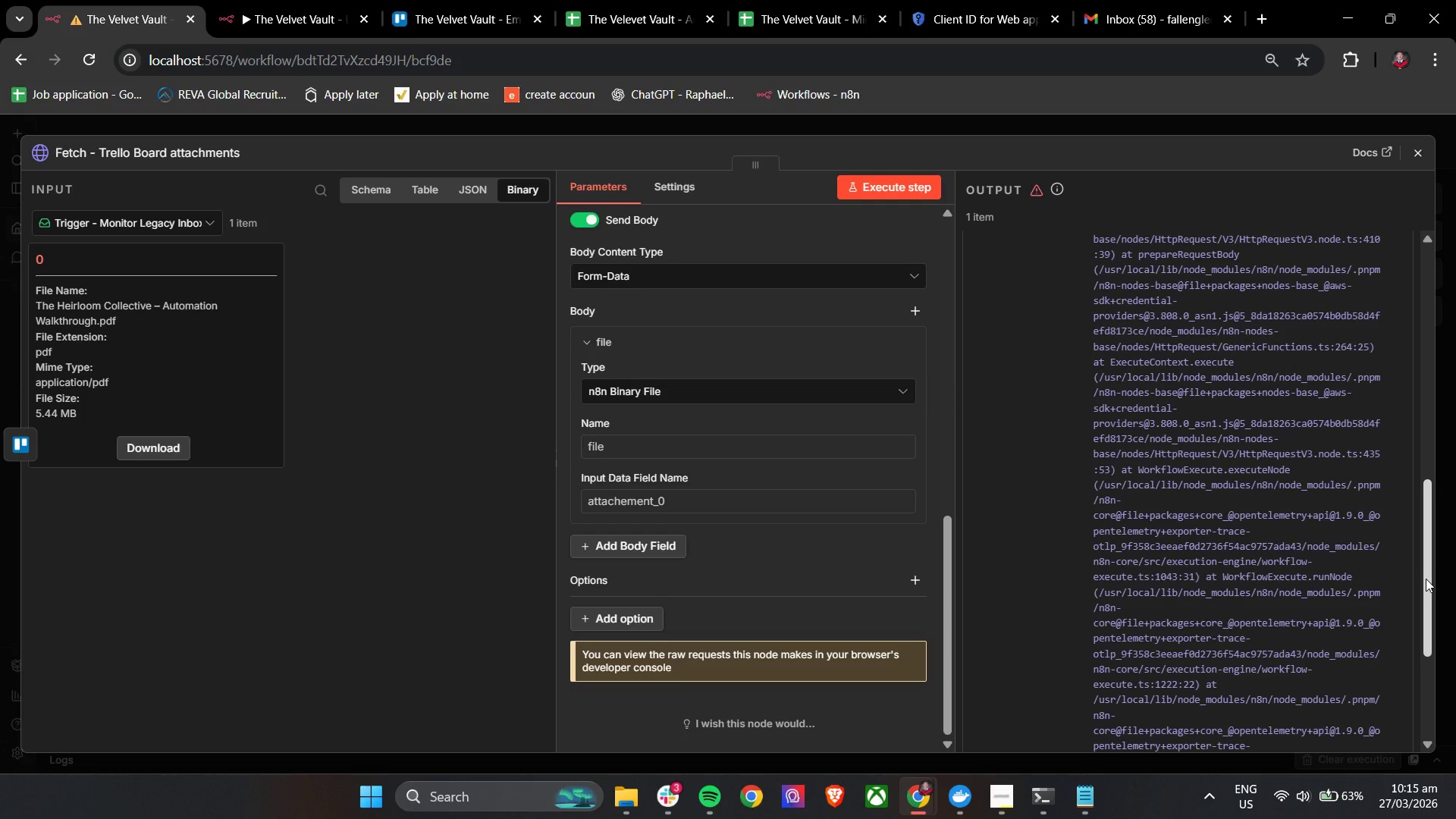 
wait(6.94)
 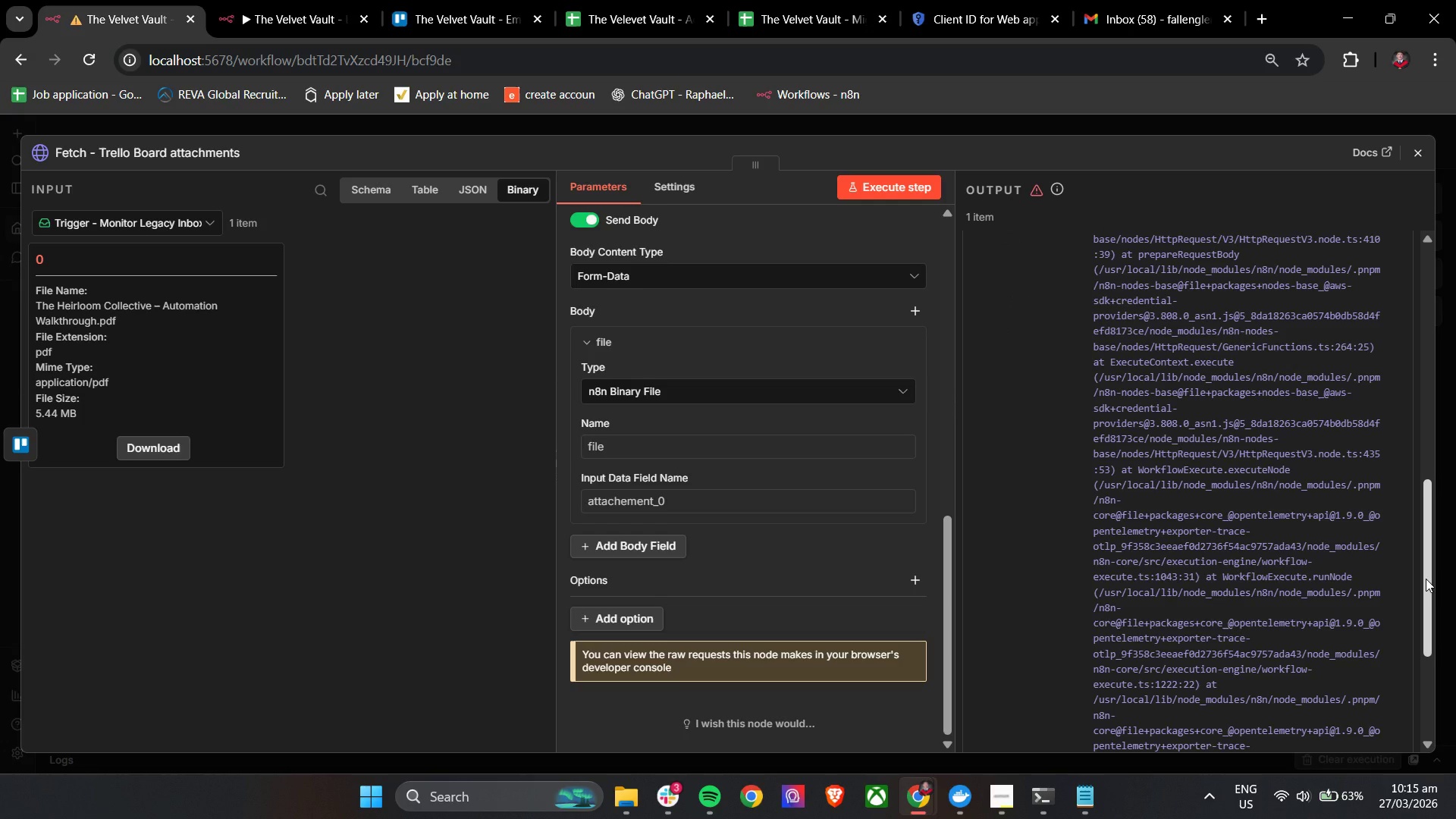 
left_click_drag(start_coordinate=[1426, 552], to_coordinate=[1426, 662])
 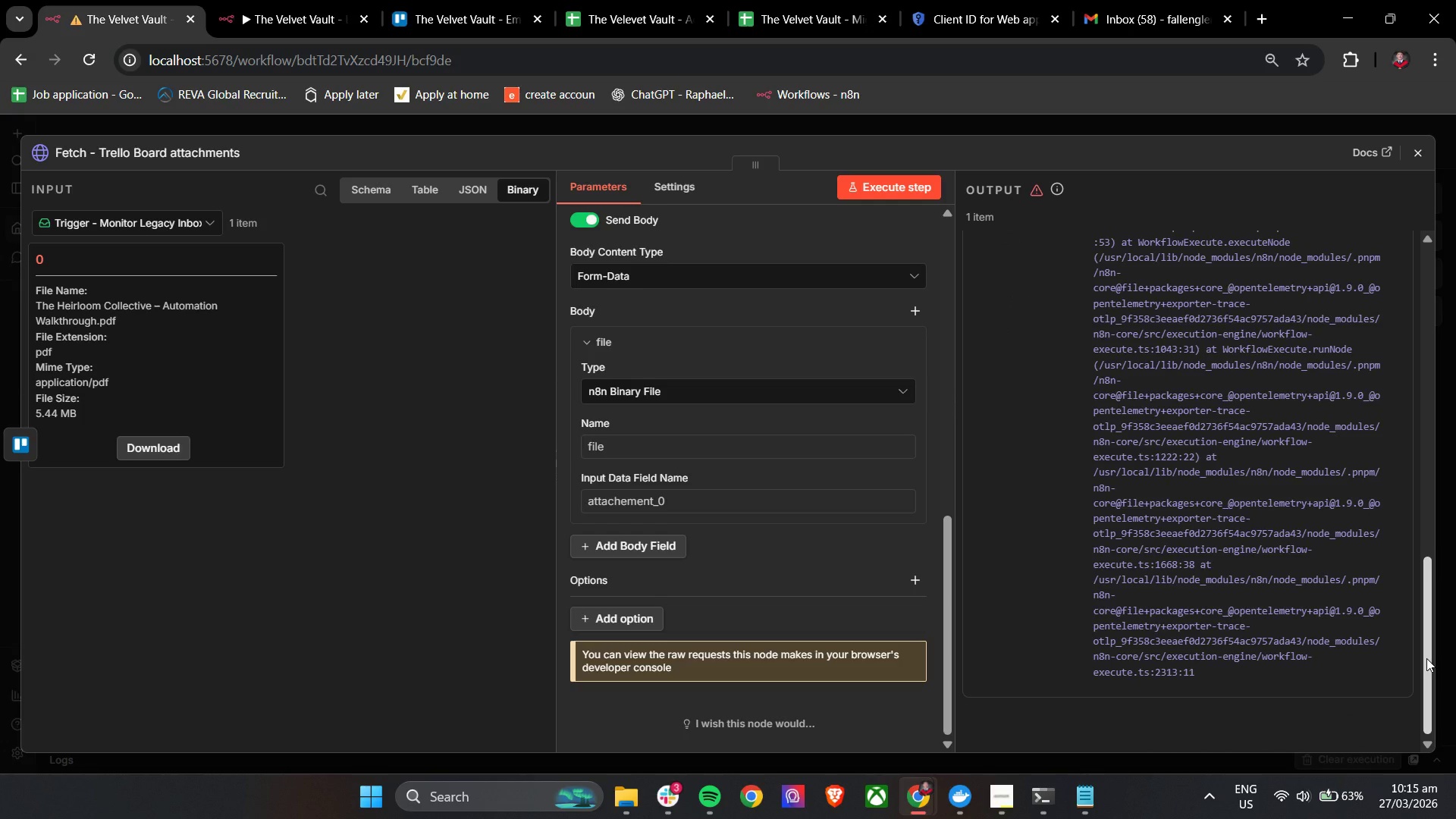 
wait(12.86)
 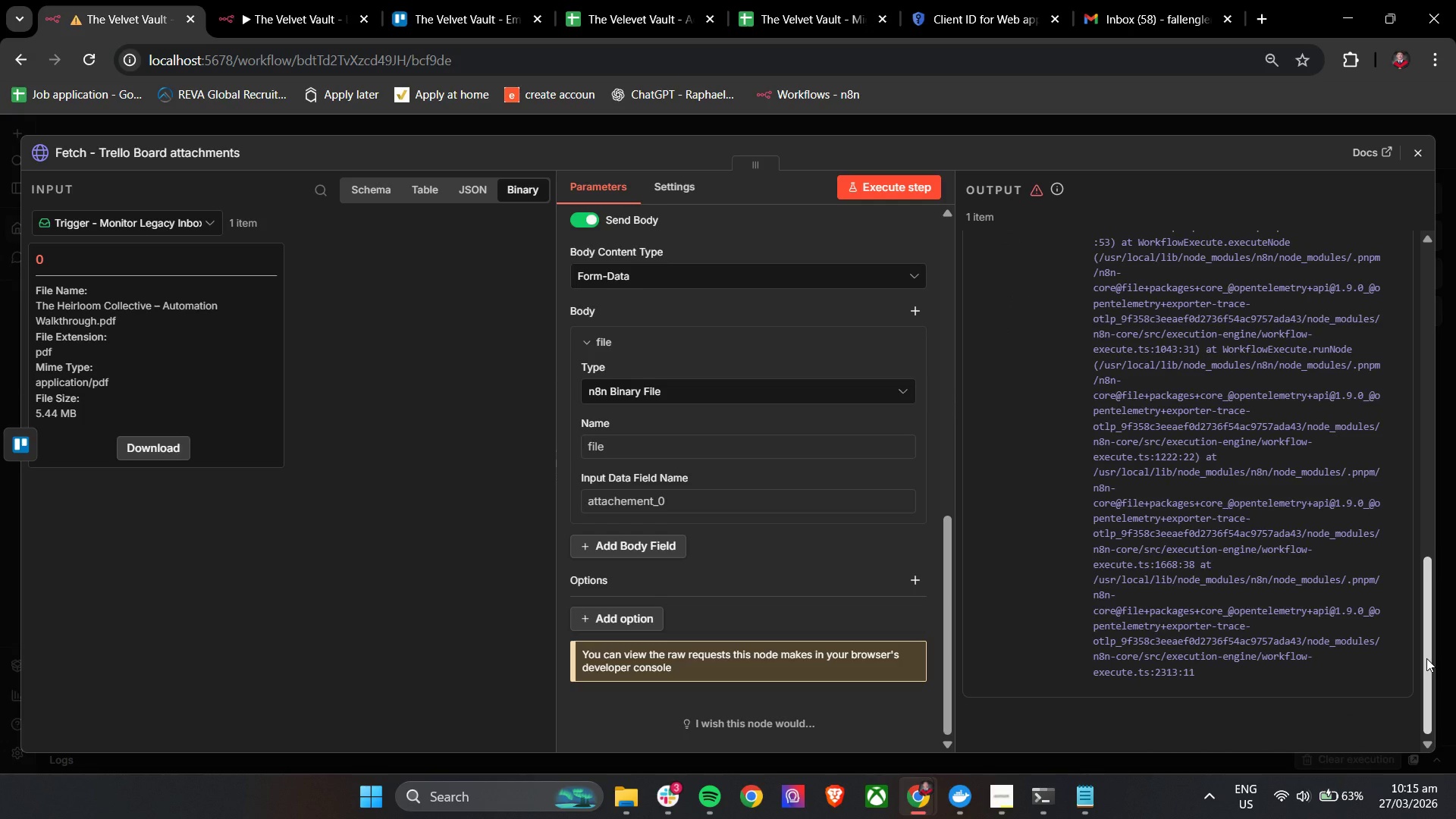 
left_click([564, 312])
 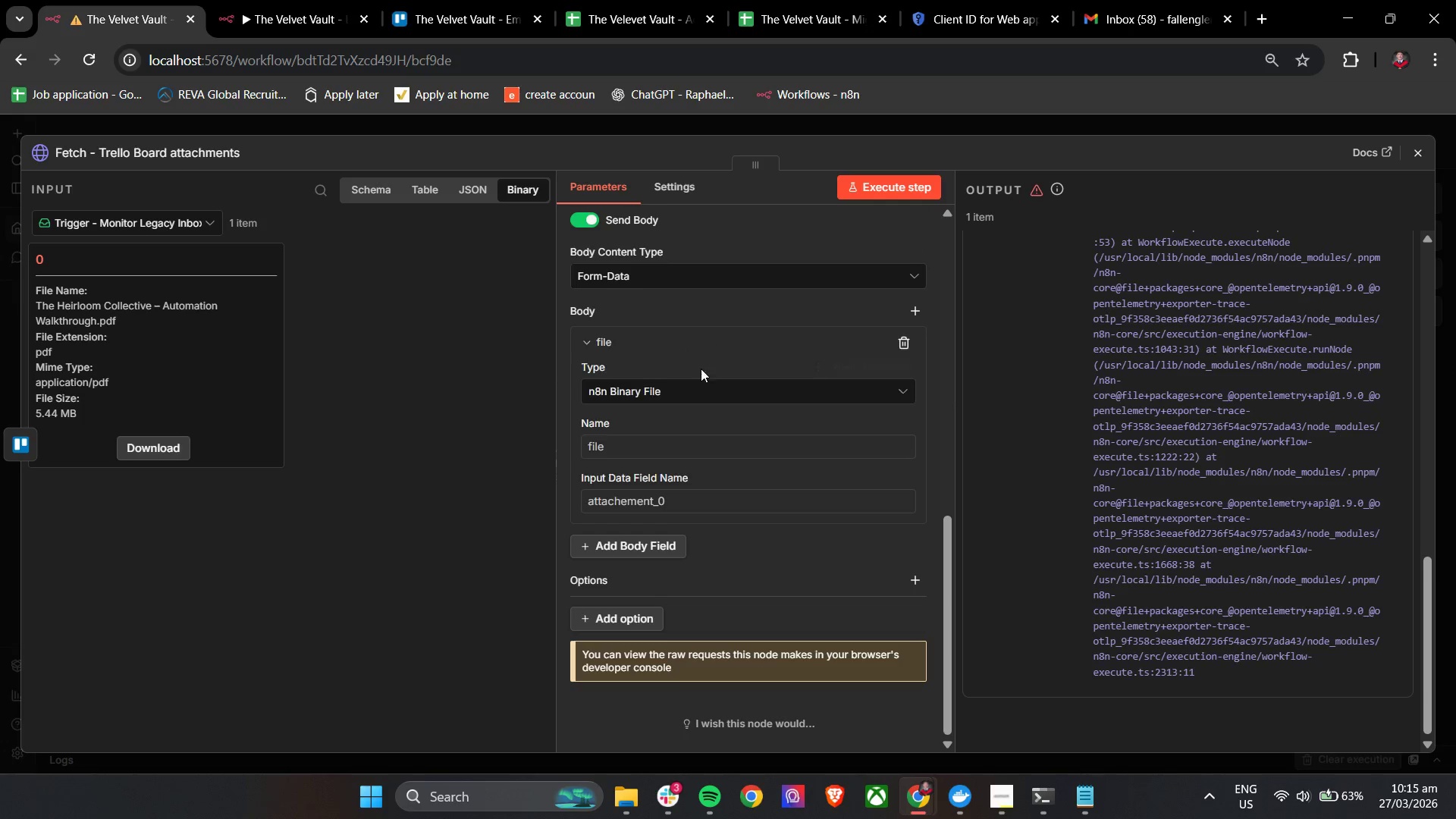 
scroll: coordinate [699, 383], scroll_direction: up, amount: 2.0
 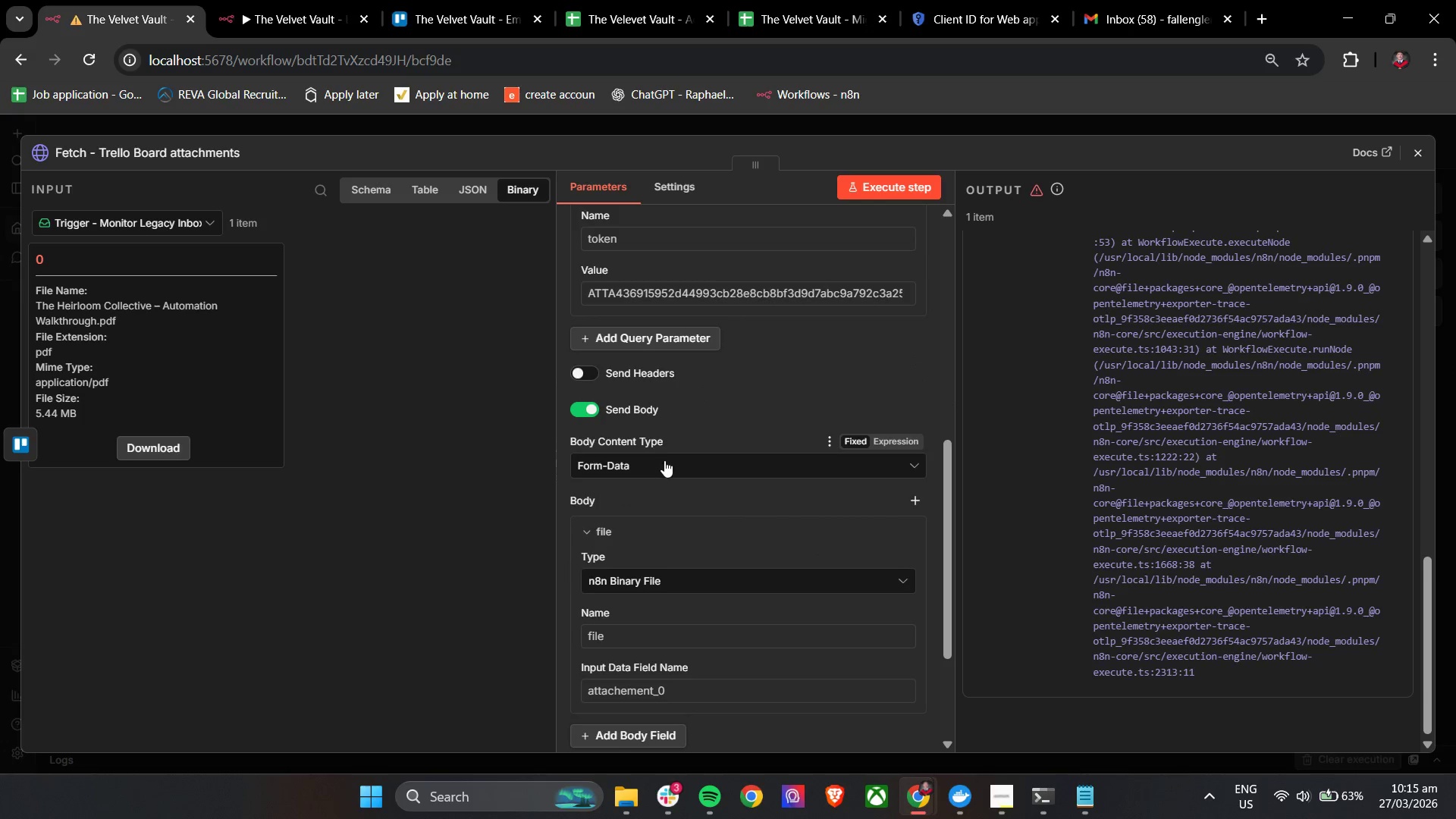 
left_click([662, 463])
 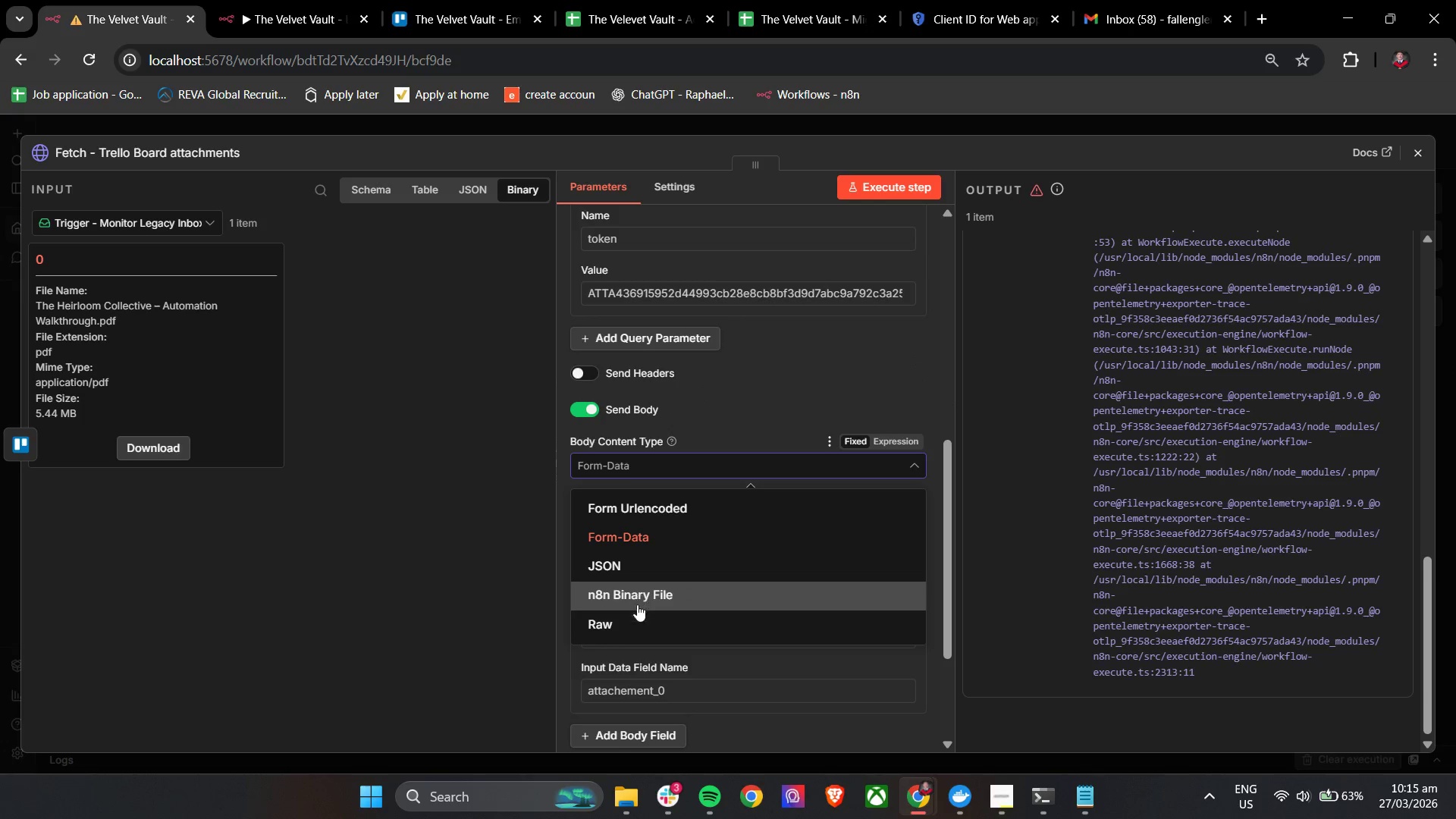 
left_click([639, 594])
 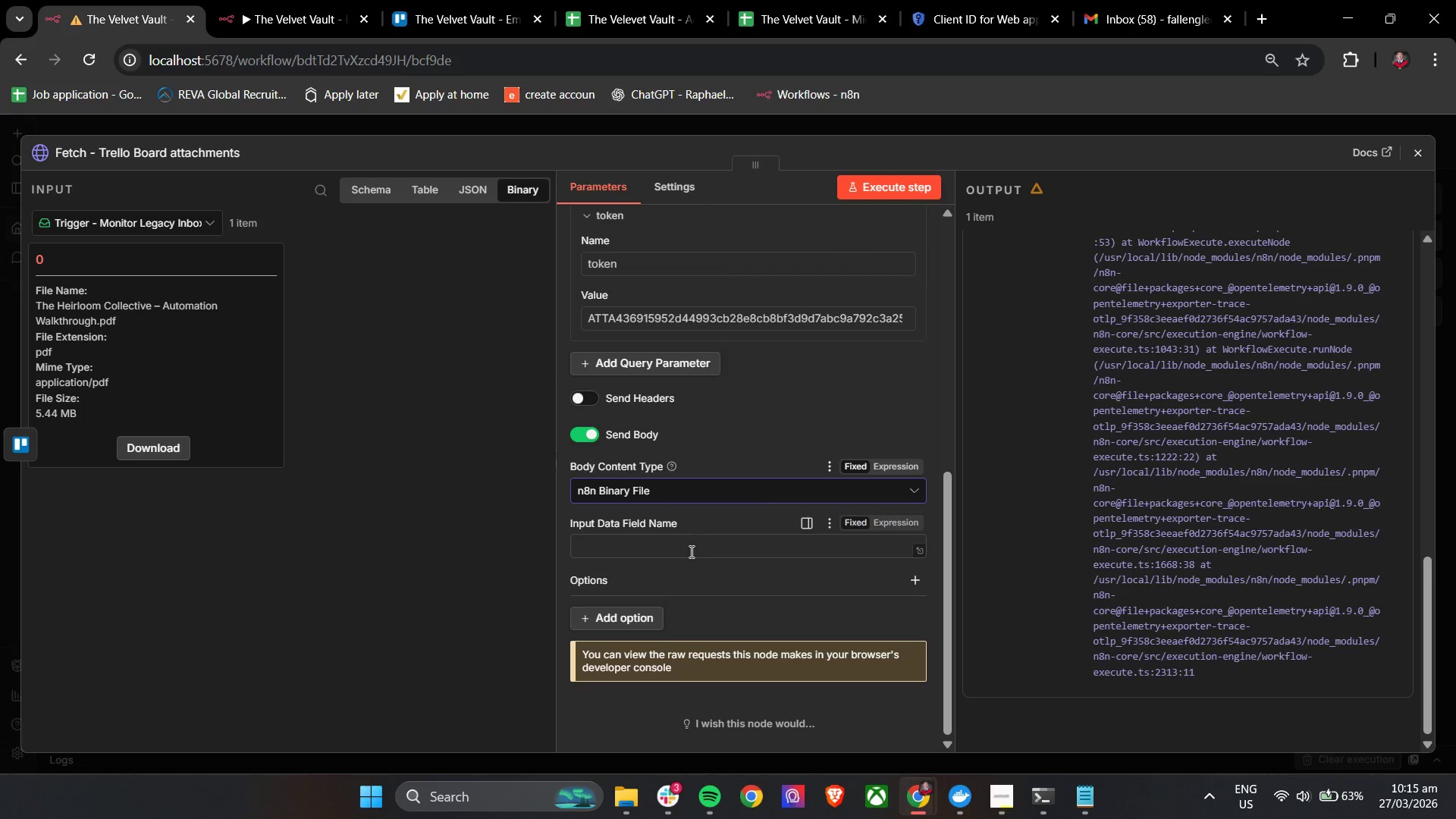 
left_click([686, 557])
 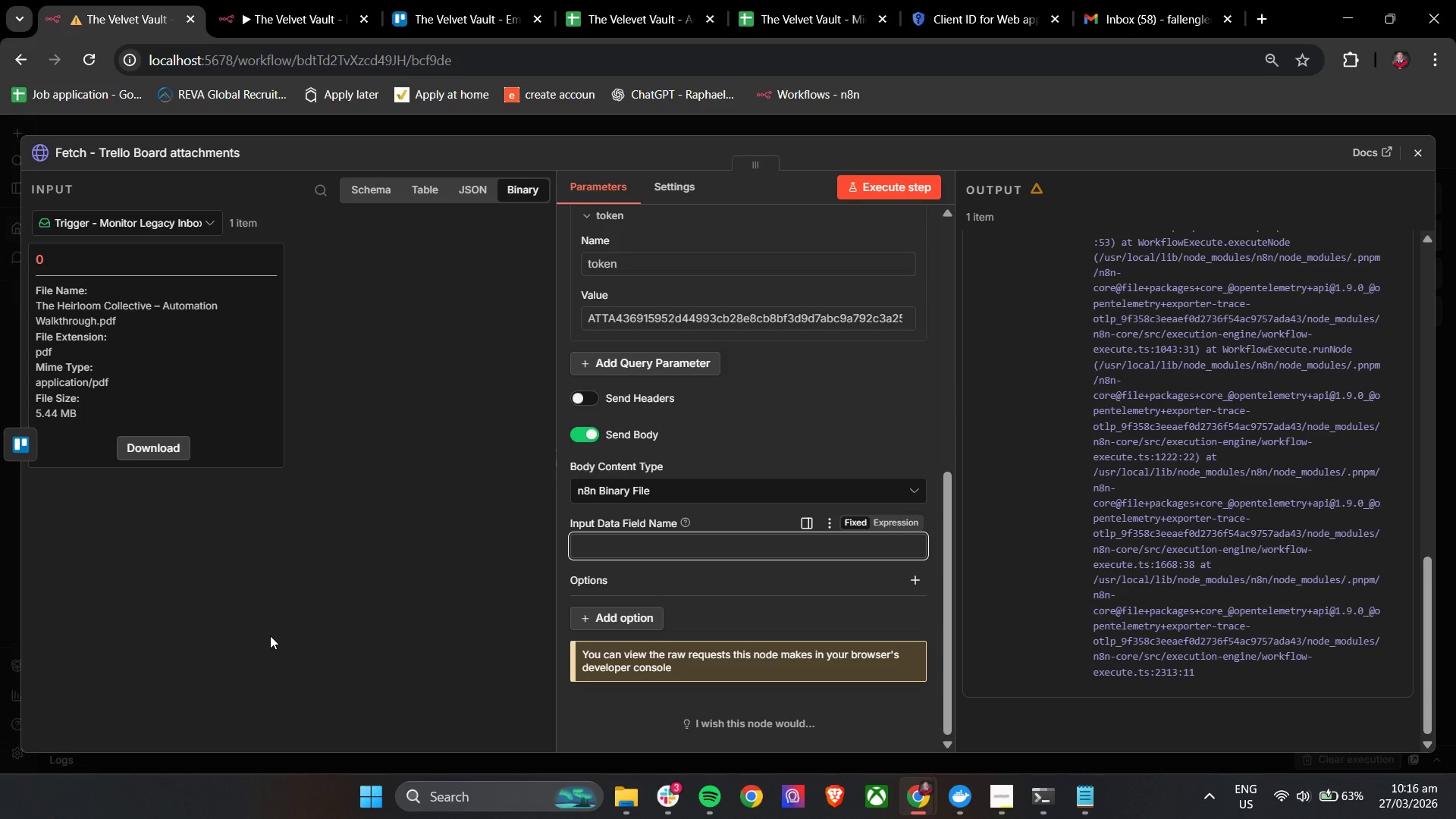 
wait(68.31)
 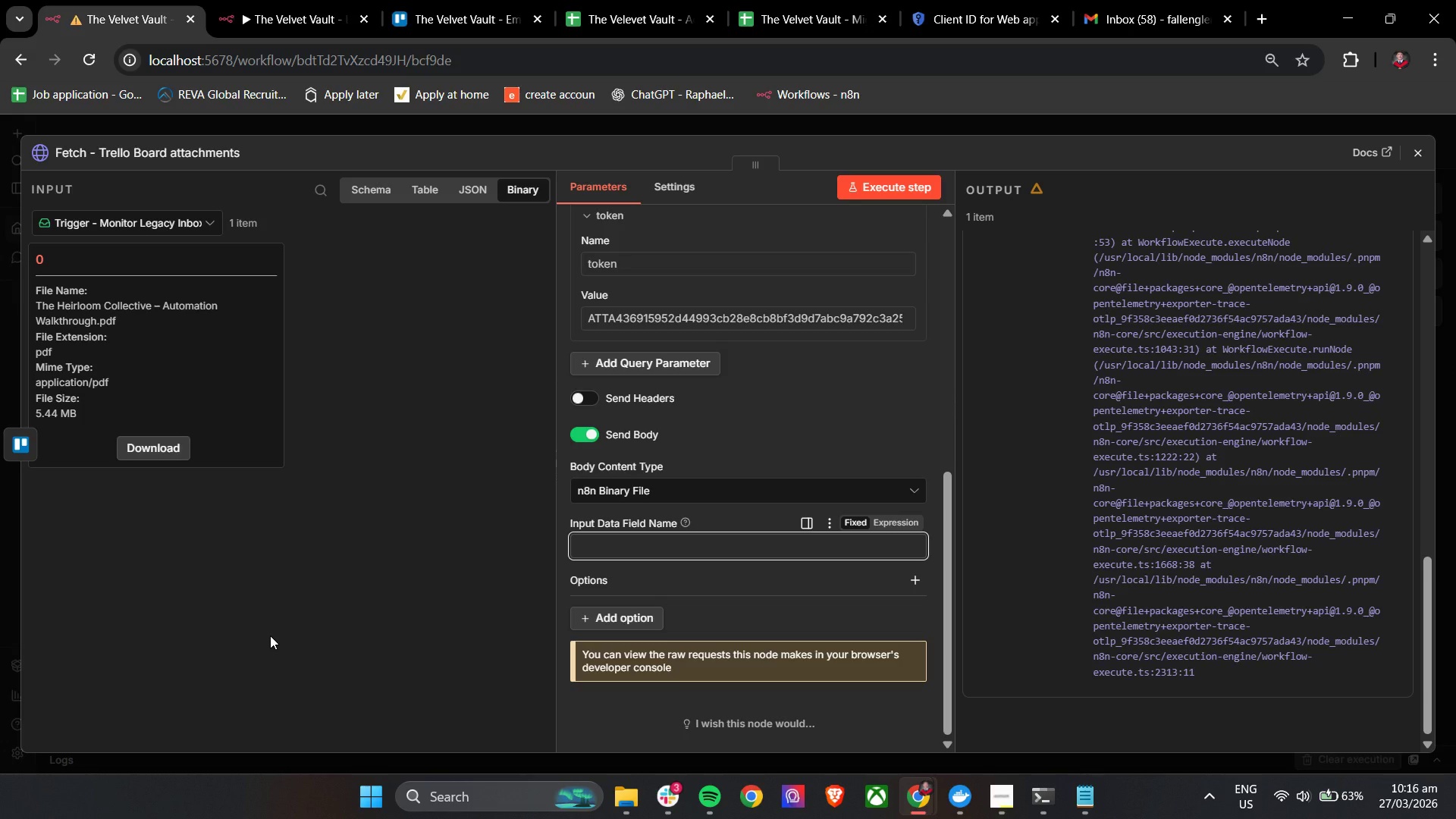 
left_click_drag(start_coordinate=[1138, 487], to_coordinate=[1285, 485])
 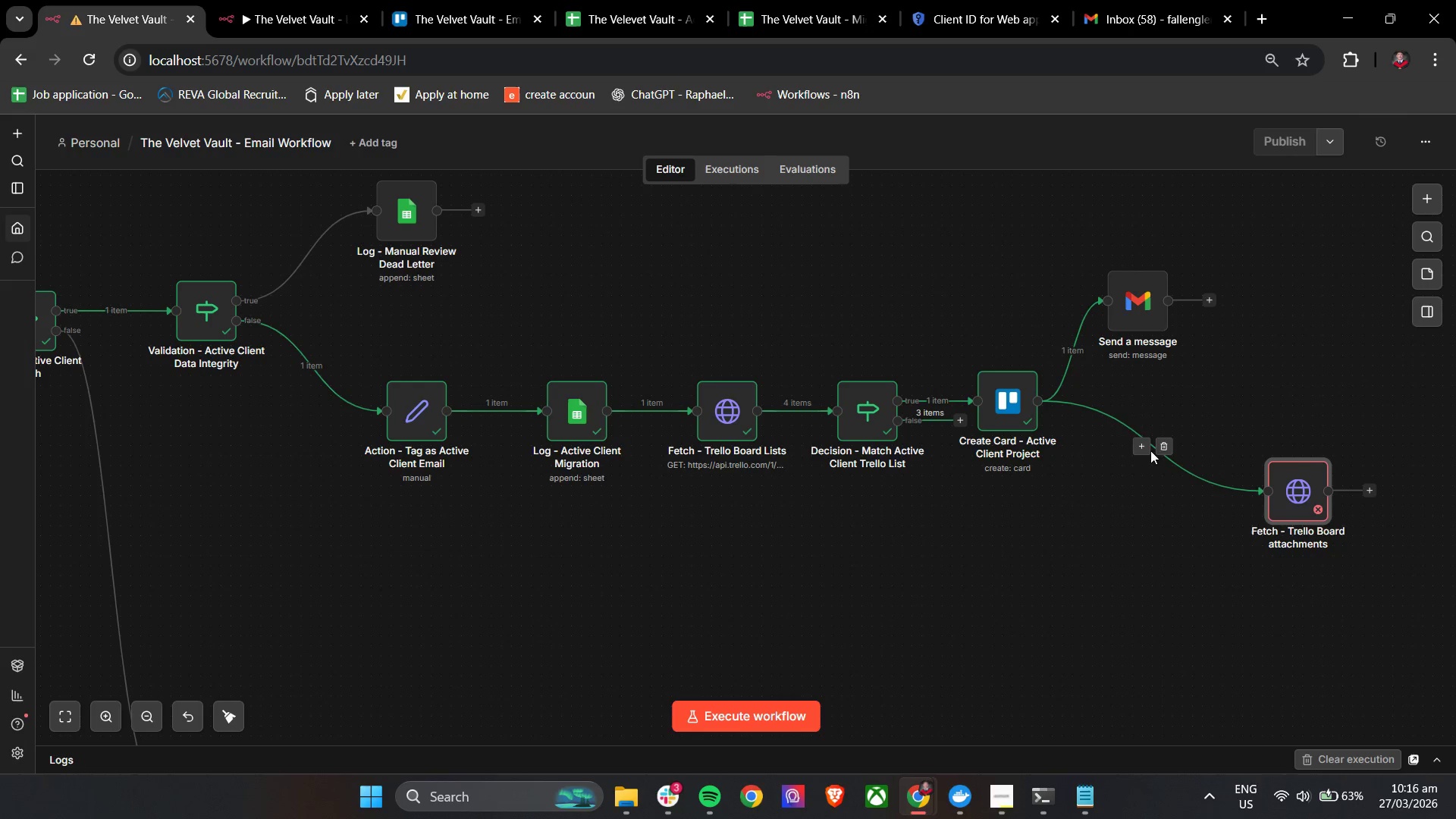 
left_click([1139, 450])
 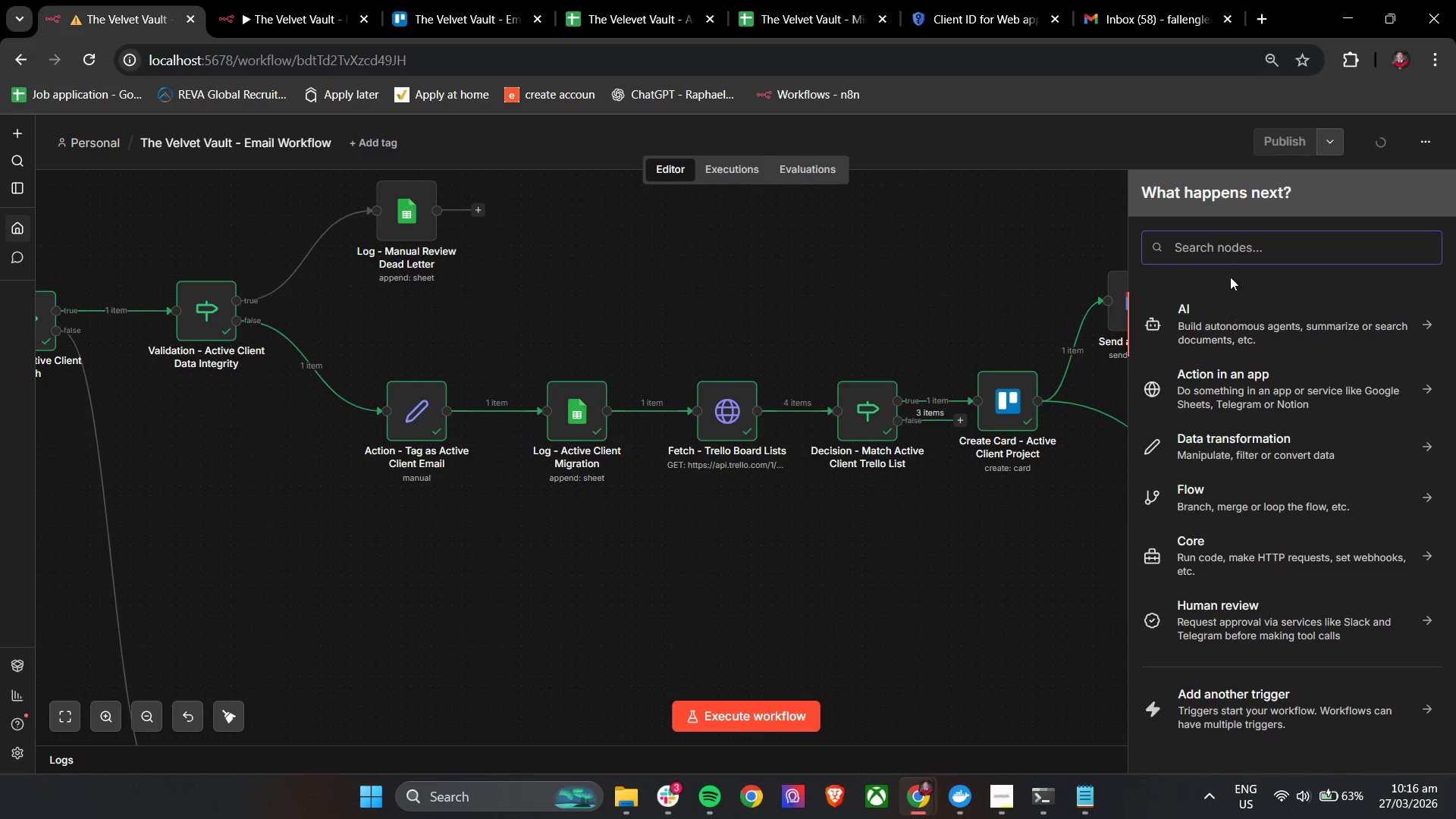 
left_click([1235, 251])
 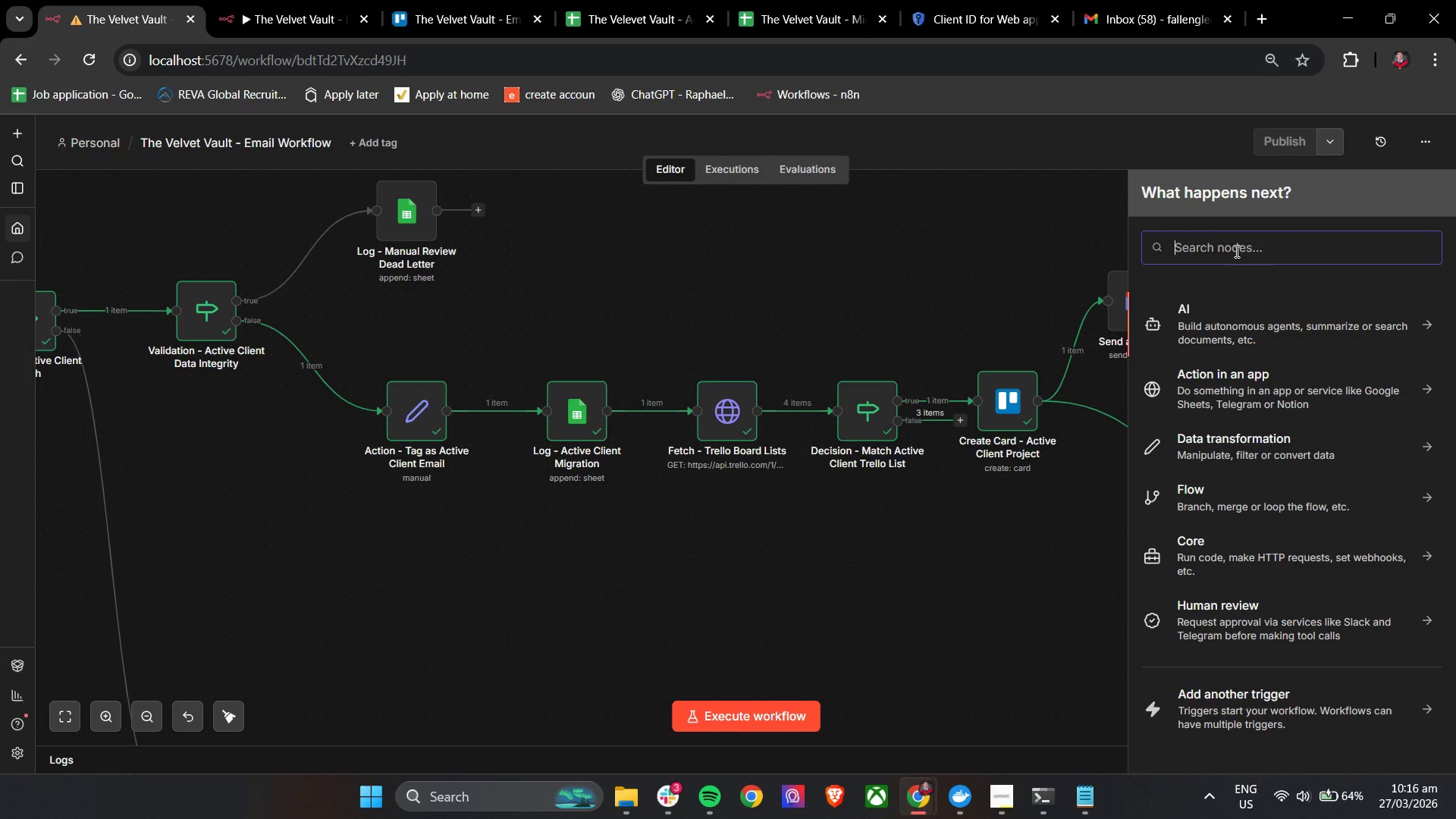 
type(if)
 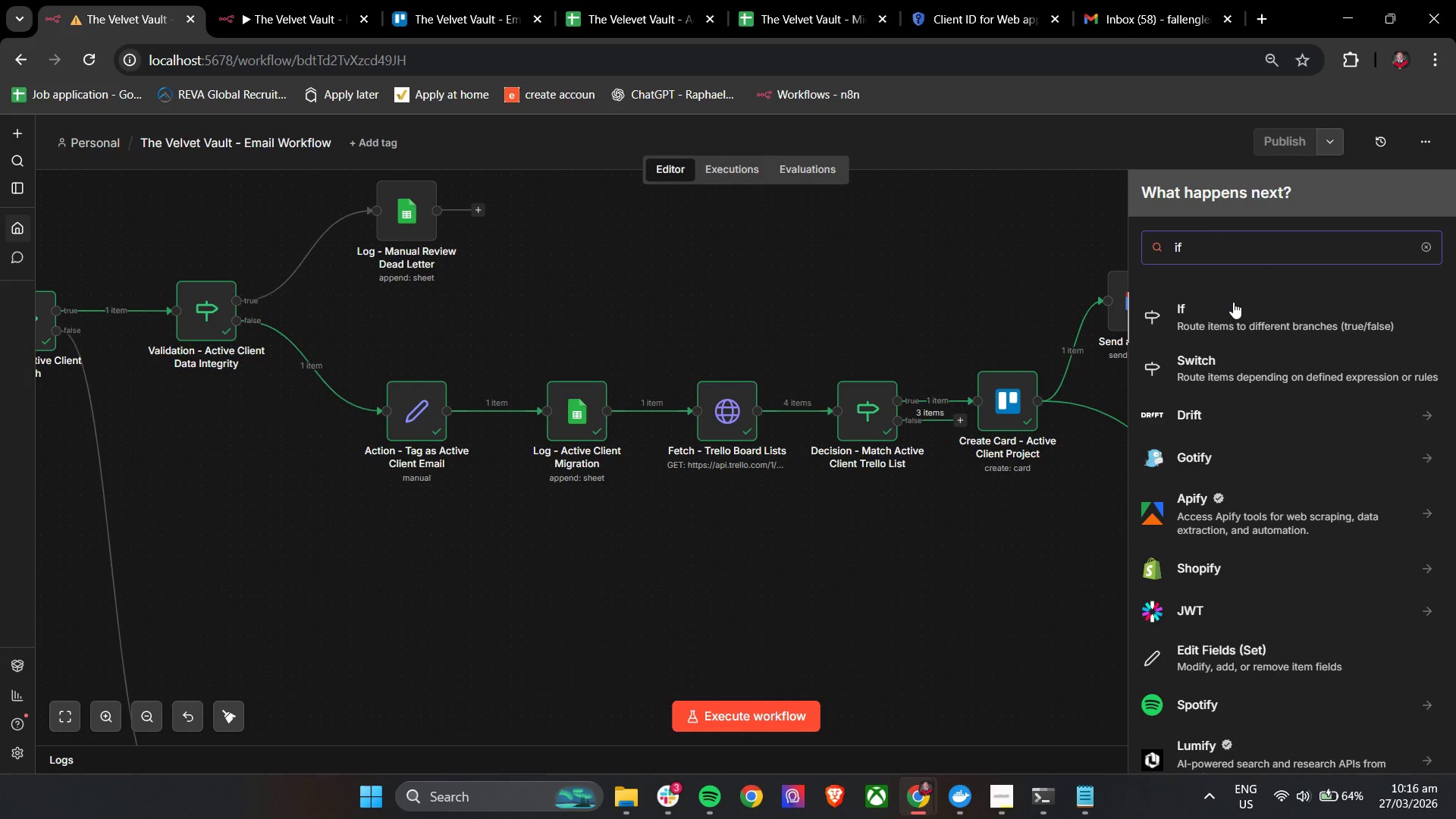 
left_click([1233, 303])
 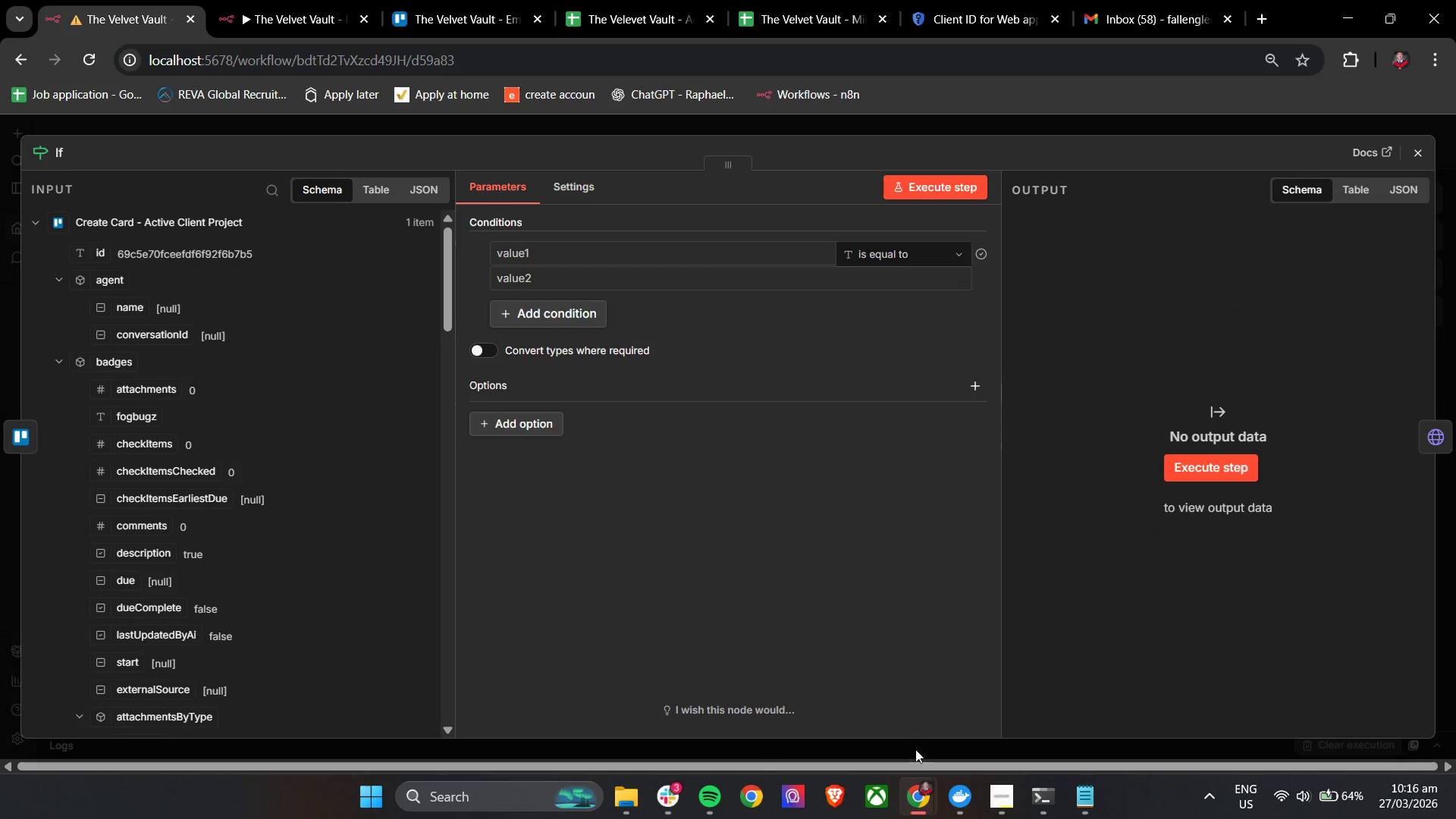 
left_click([993, 800])